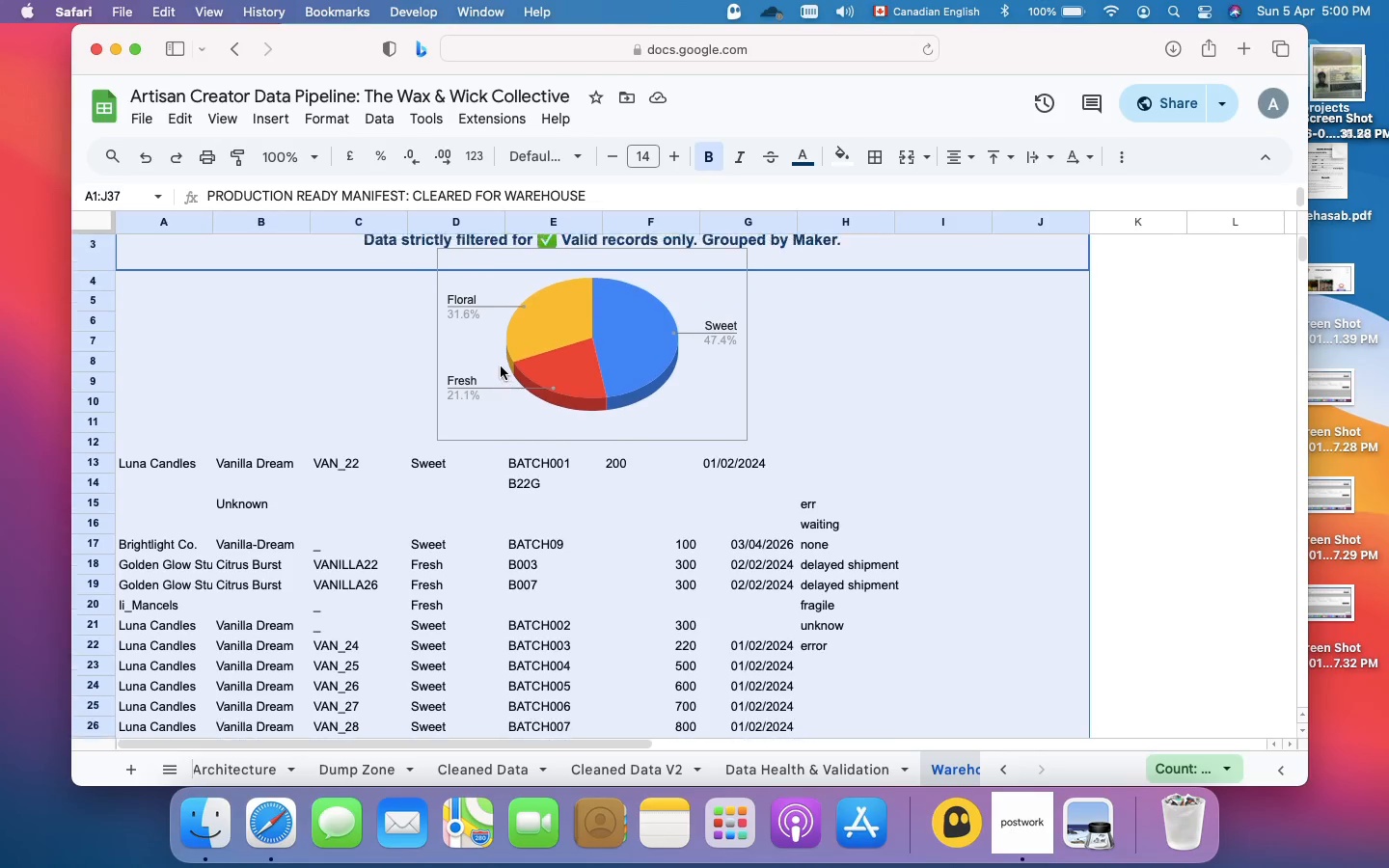 
scroll: coordinate [501, 366], scroll_direction: up, amount: 5.0
 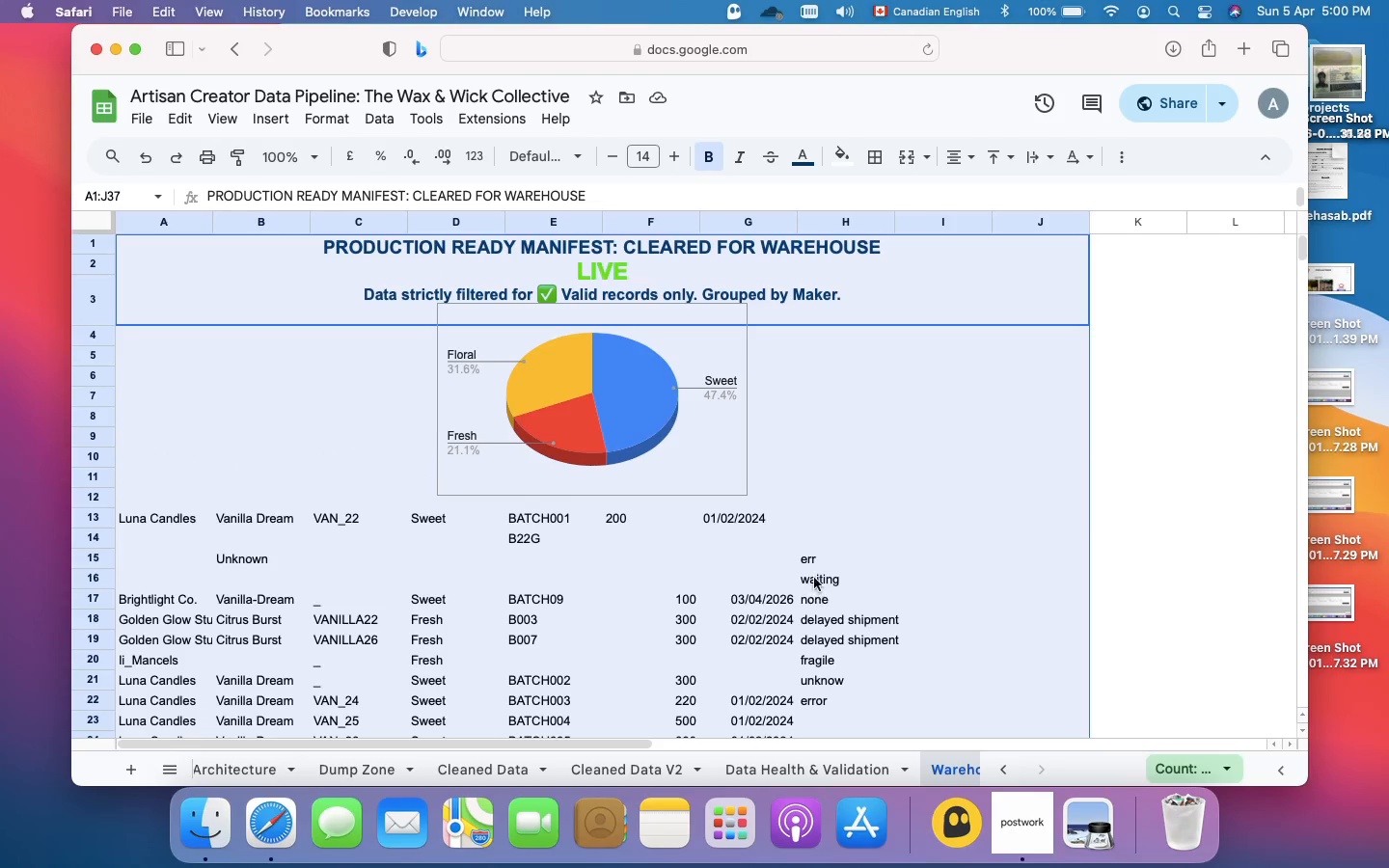 
left_click([815, 533])
 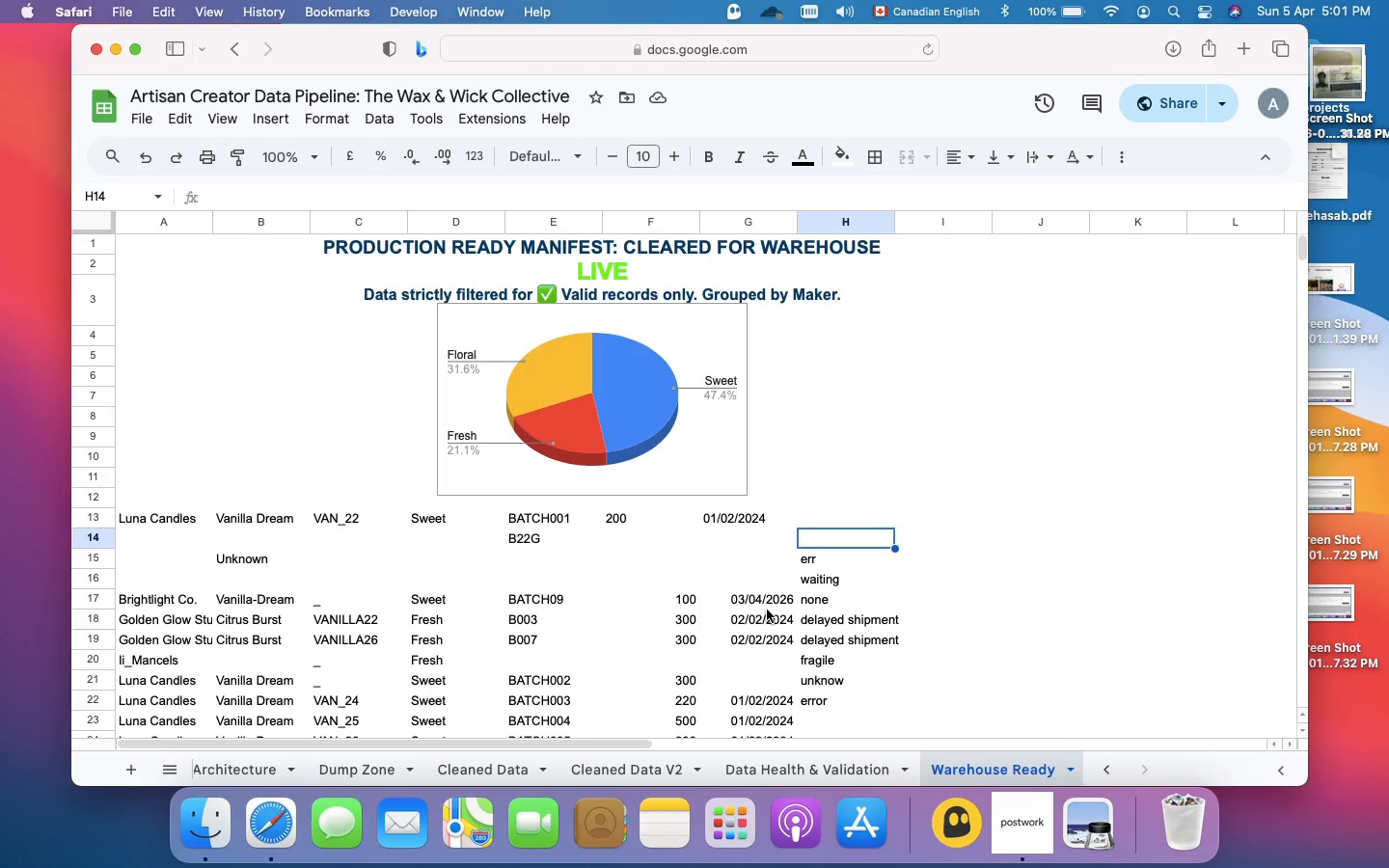 
wait(12.06)
 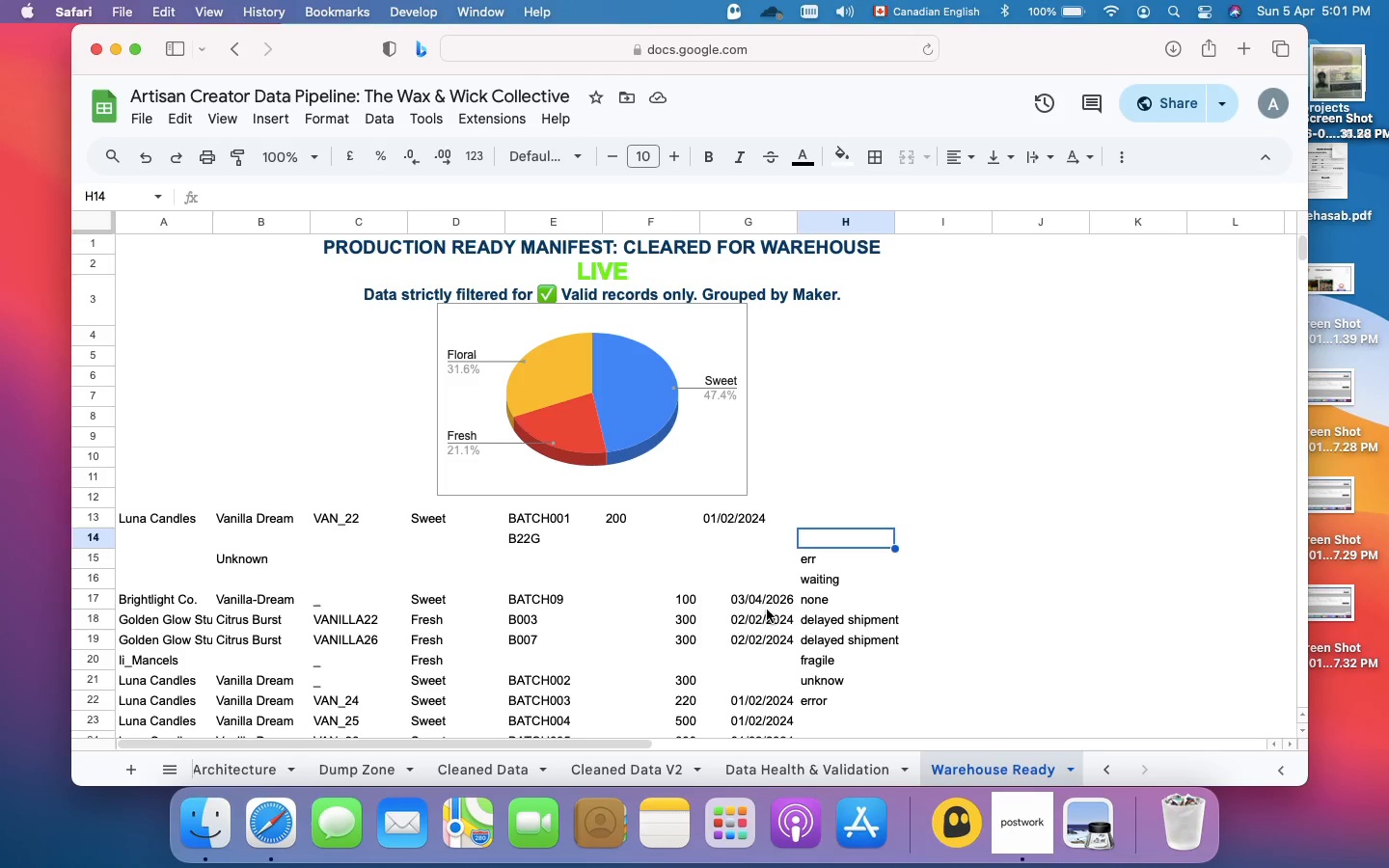 
left_click([148, 120])
 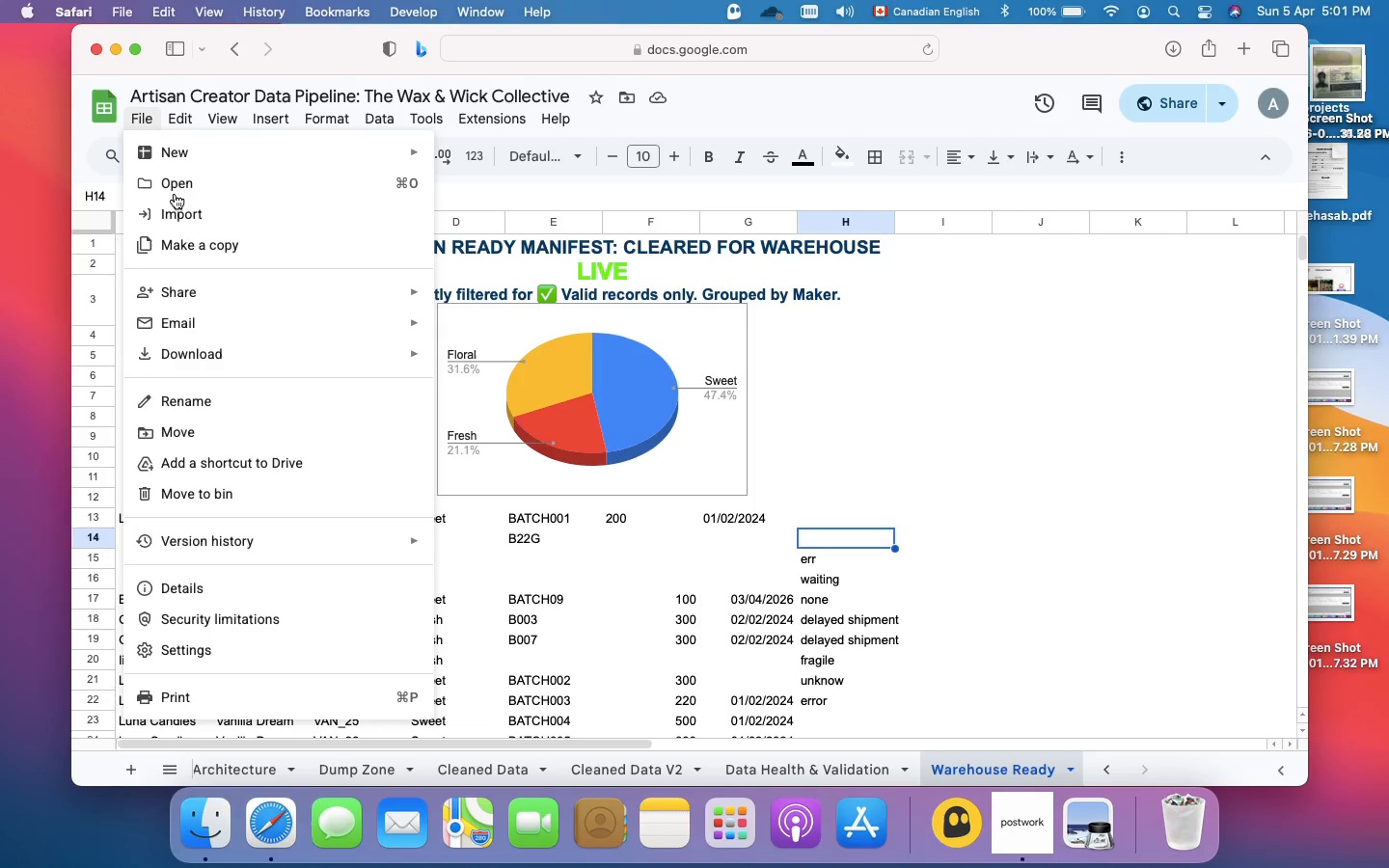 
mouse_move([263, 346])
 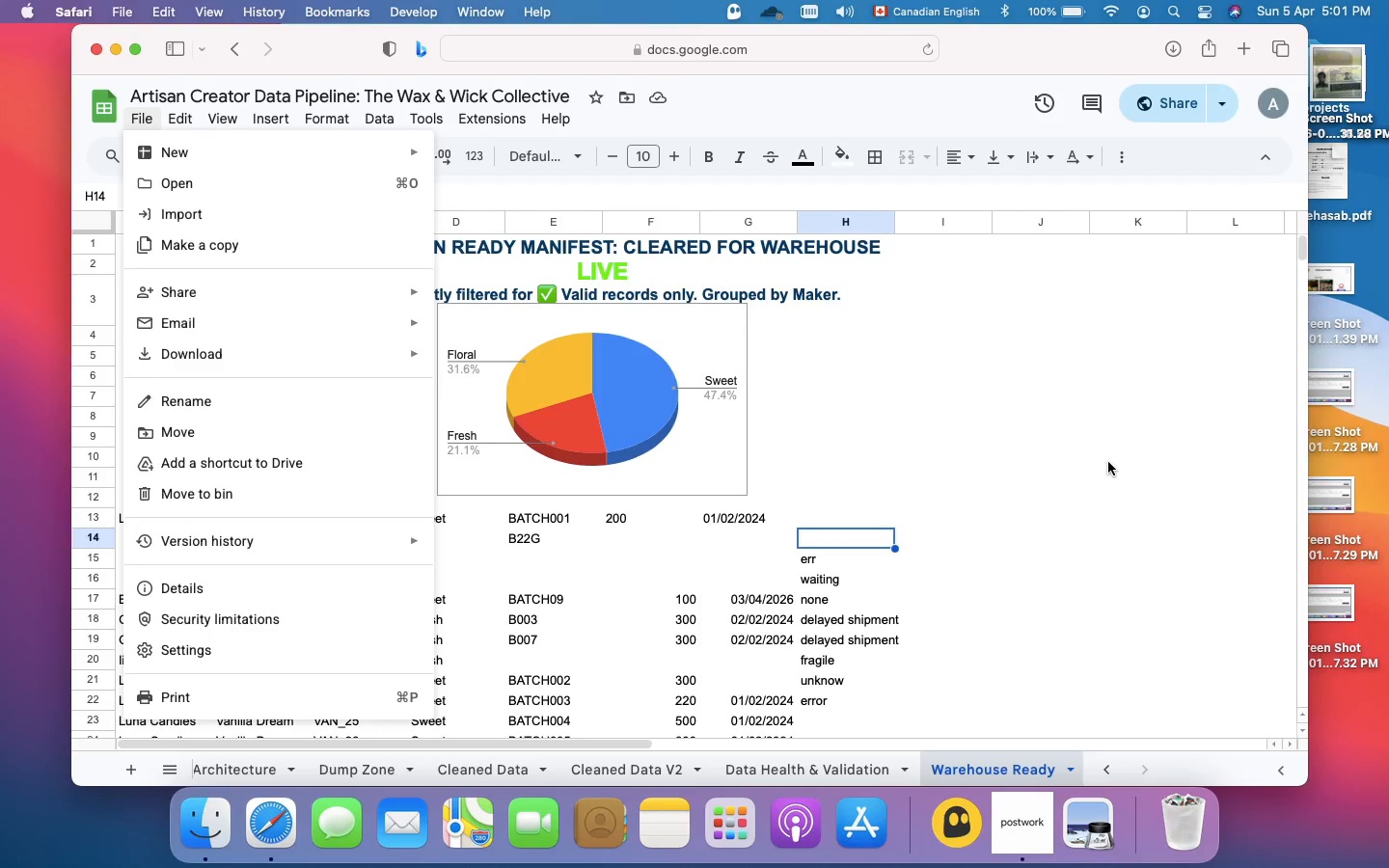 
left_click([1108, 462])
 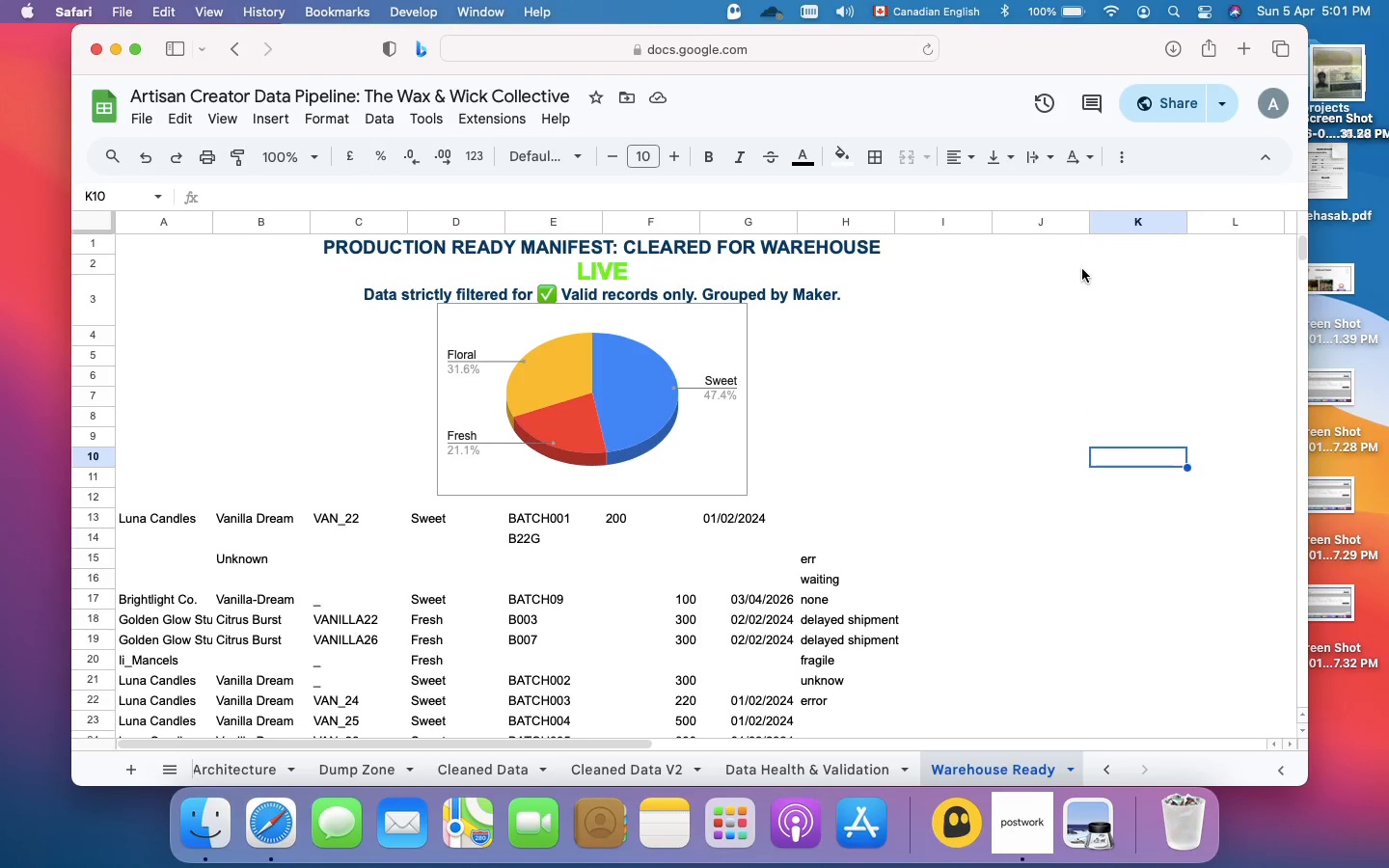 
wait(7.63)
 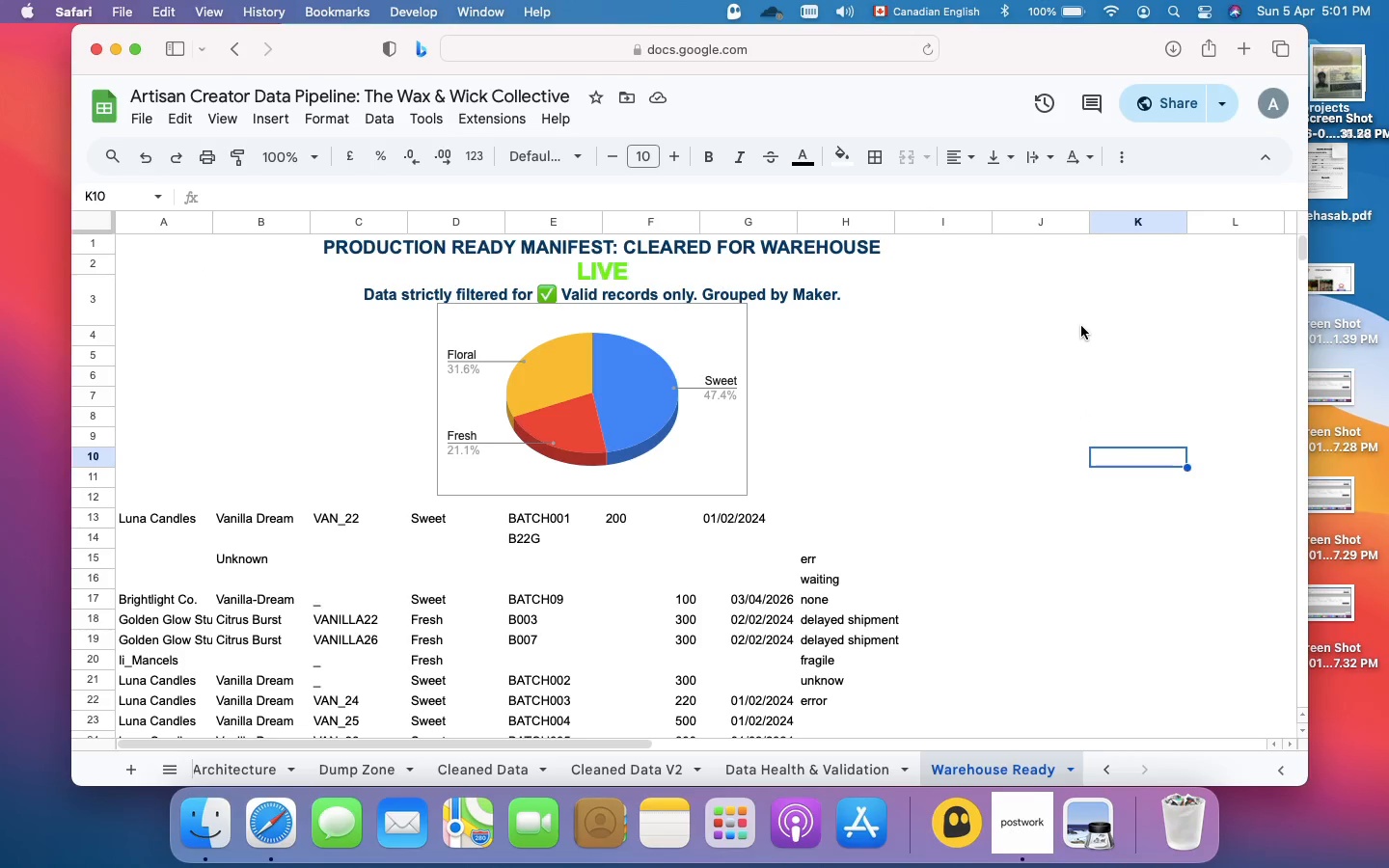 
left_click([1172, 112])
 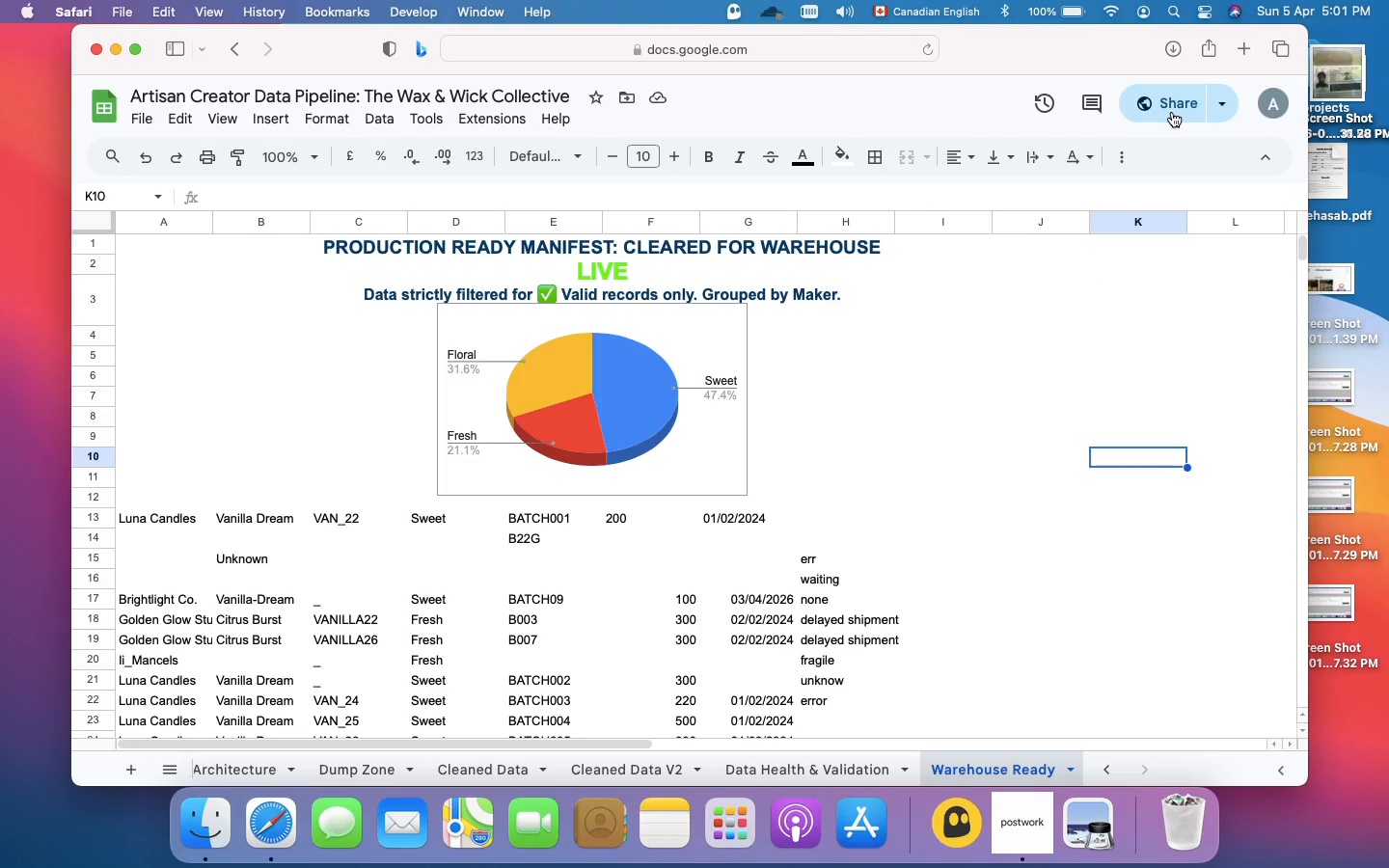 
left_click([1172, 112])
 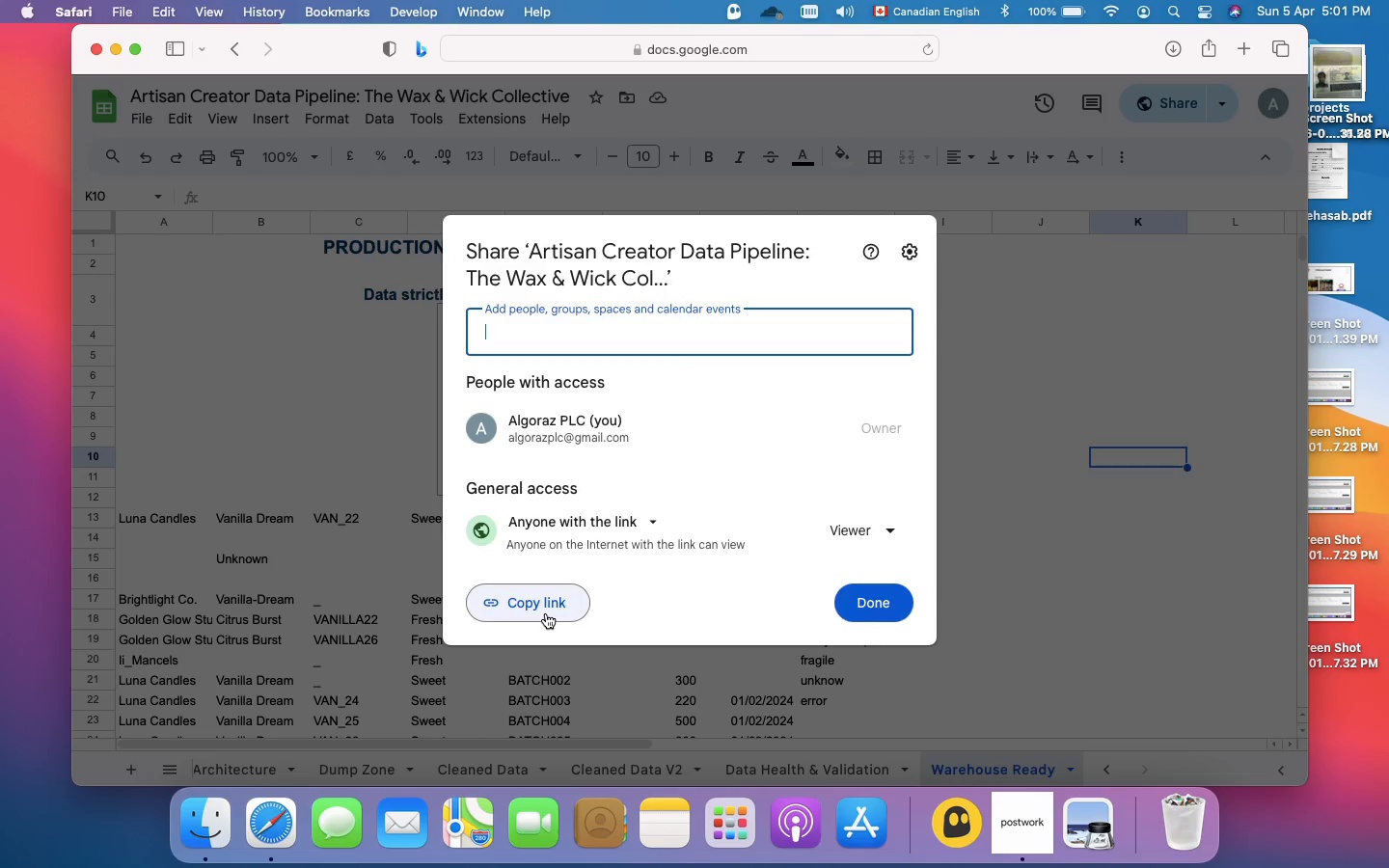 
left_click([546, 613])